 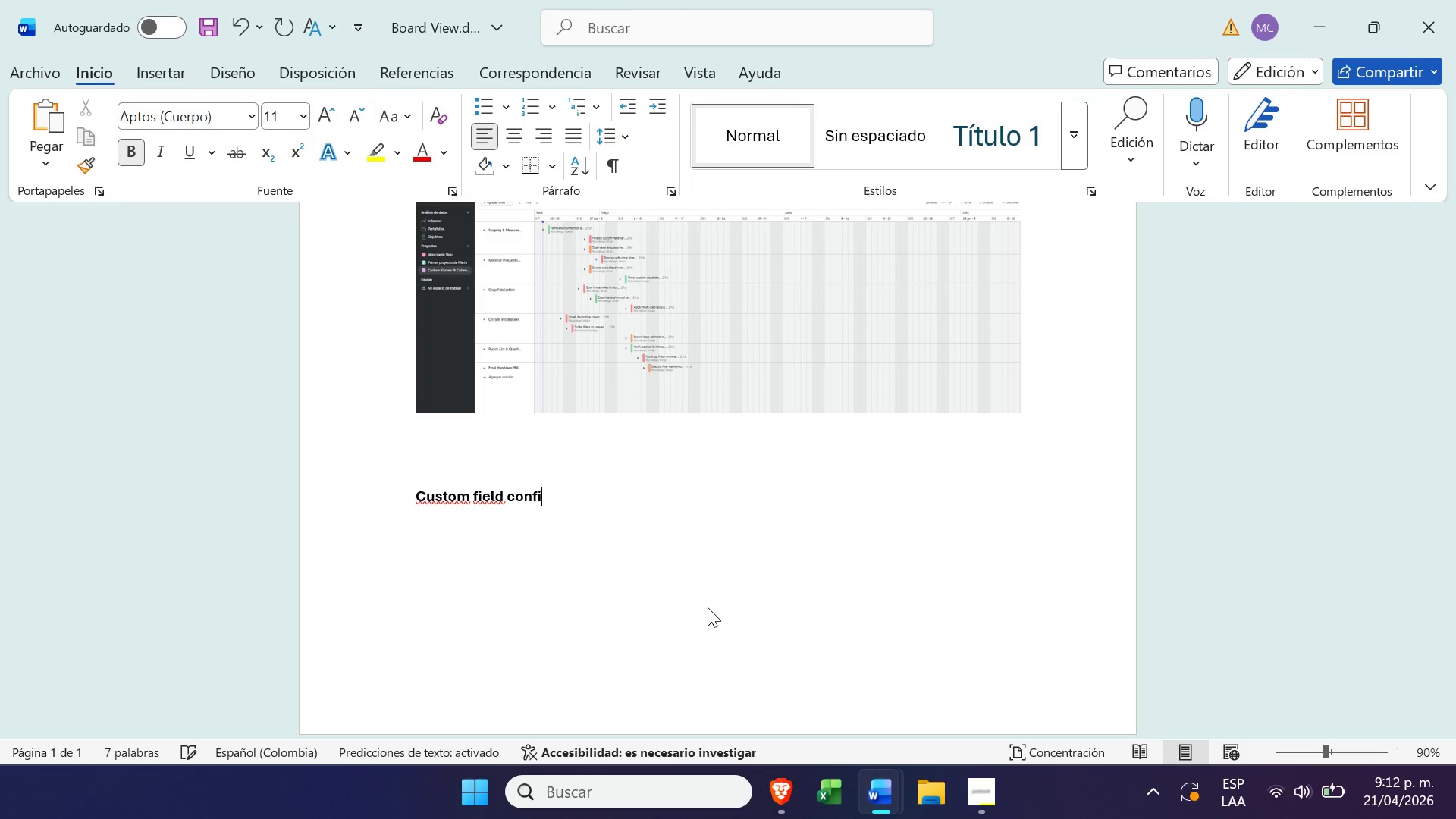 
type(guration )
 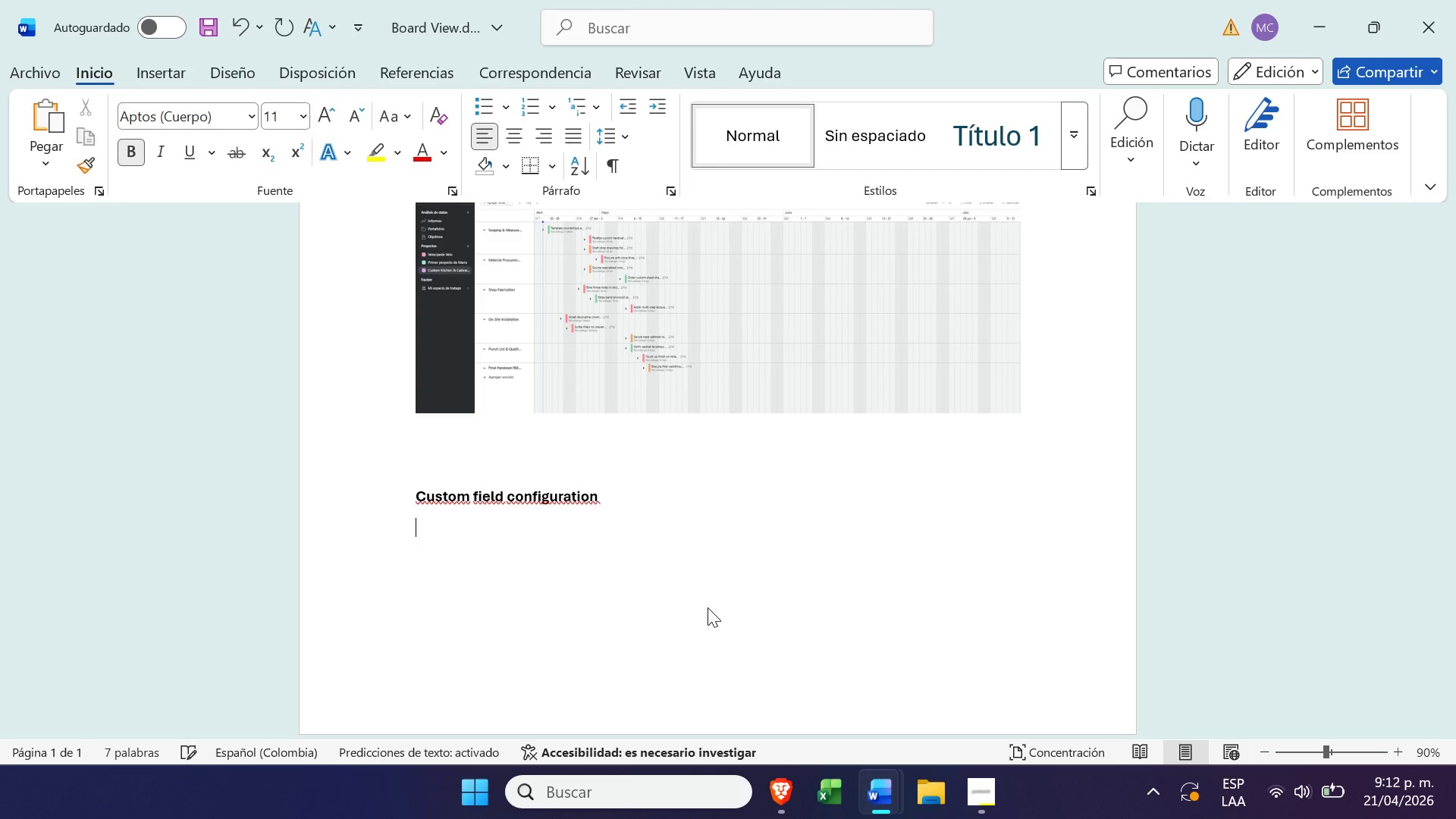 
key(Enter)
 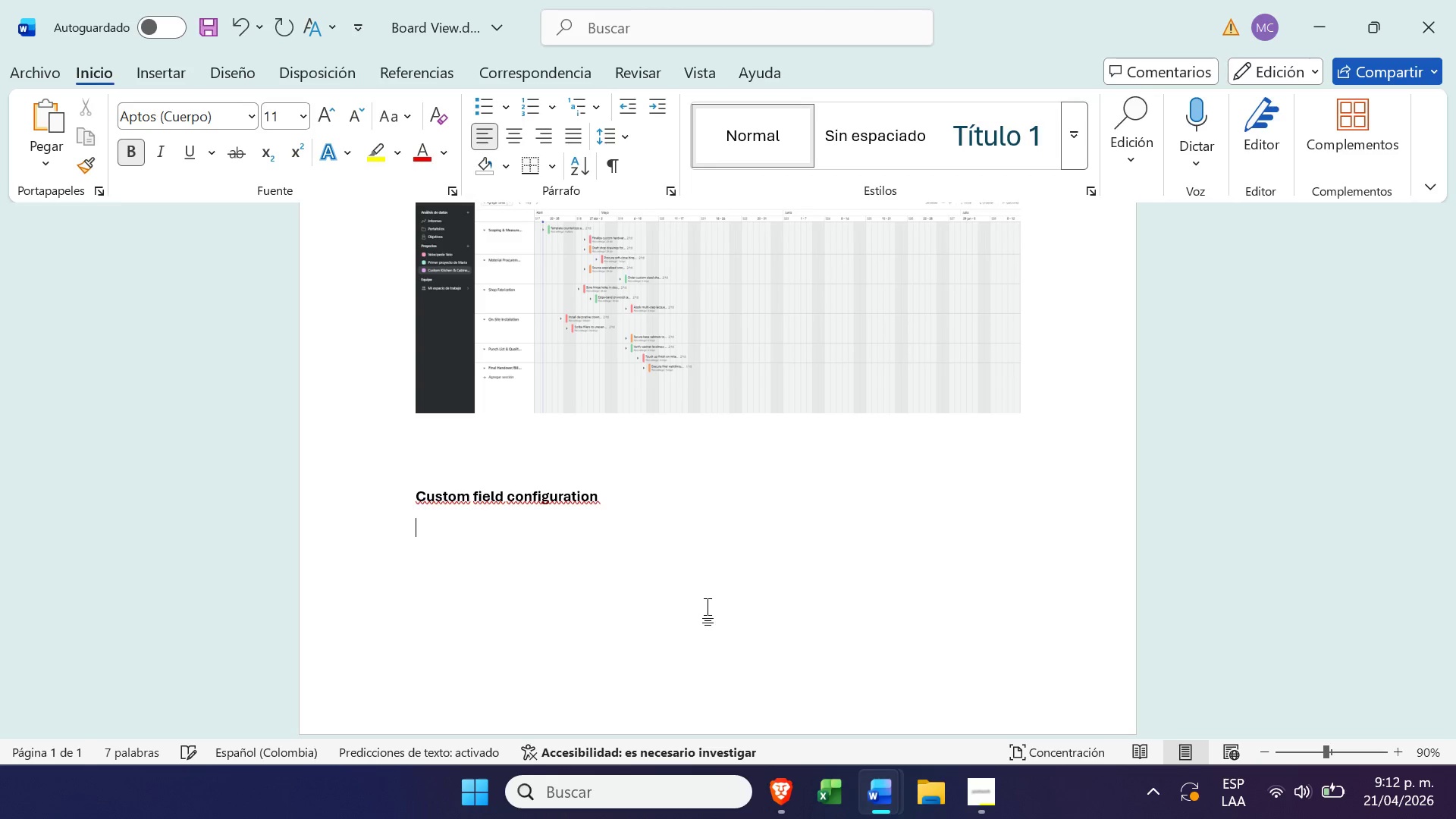 
key(Shift+ShiftRight)
 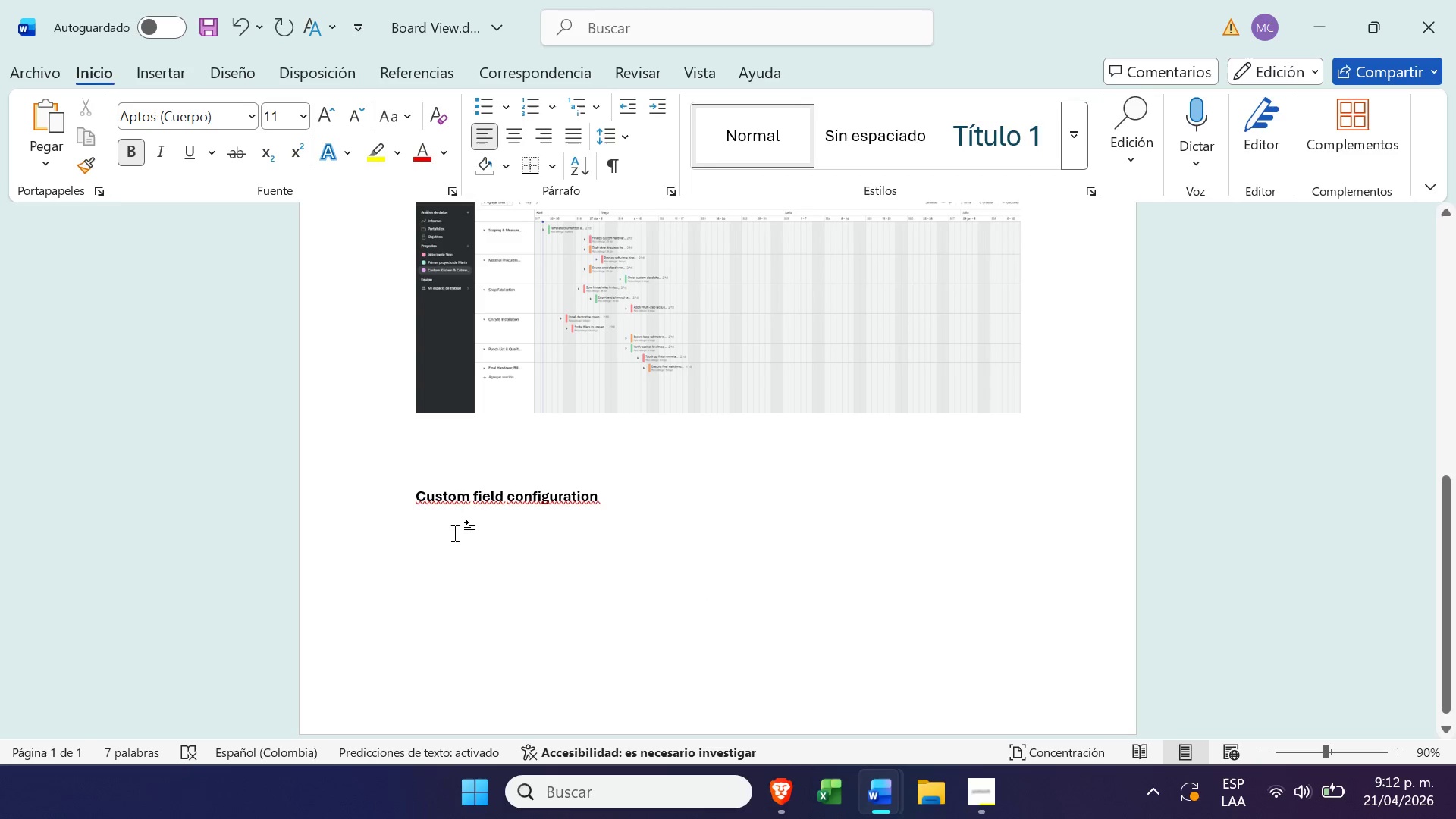 
key(Enter)
 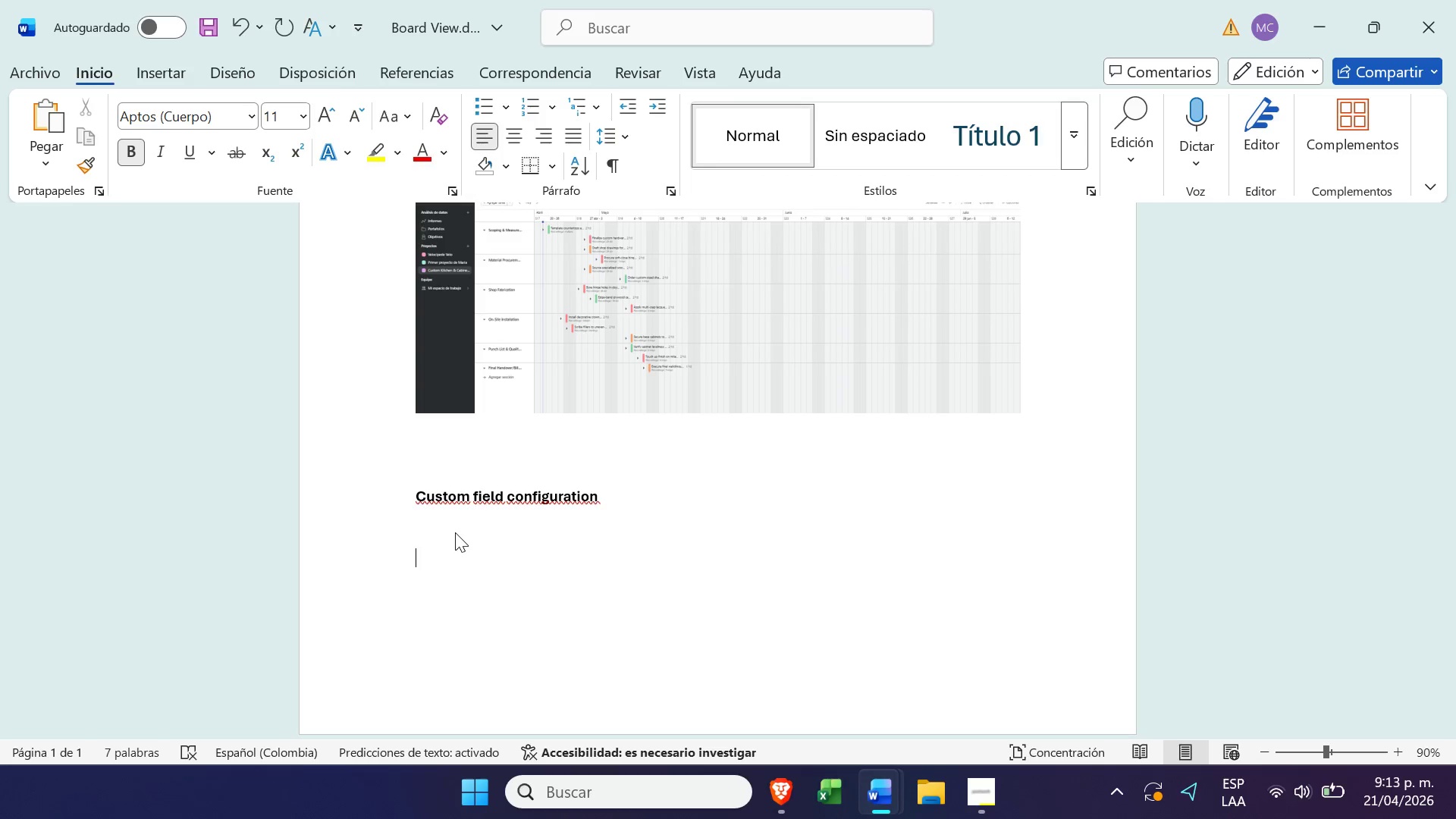 
wait(45.14)
 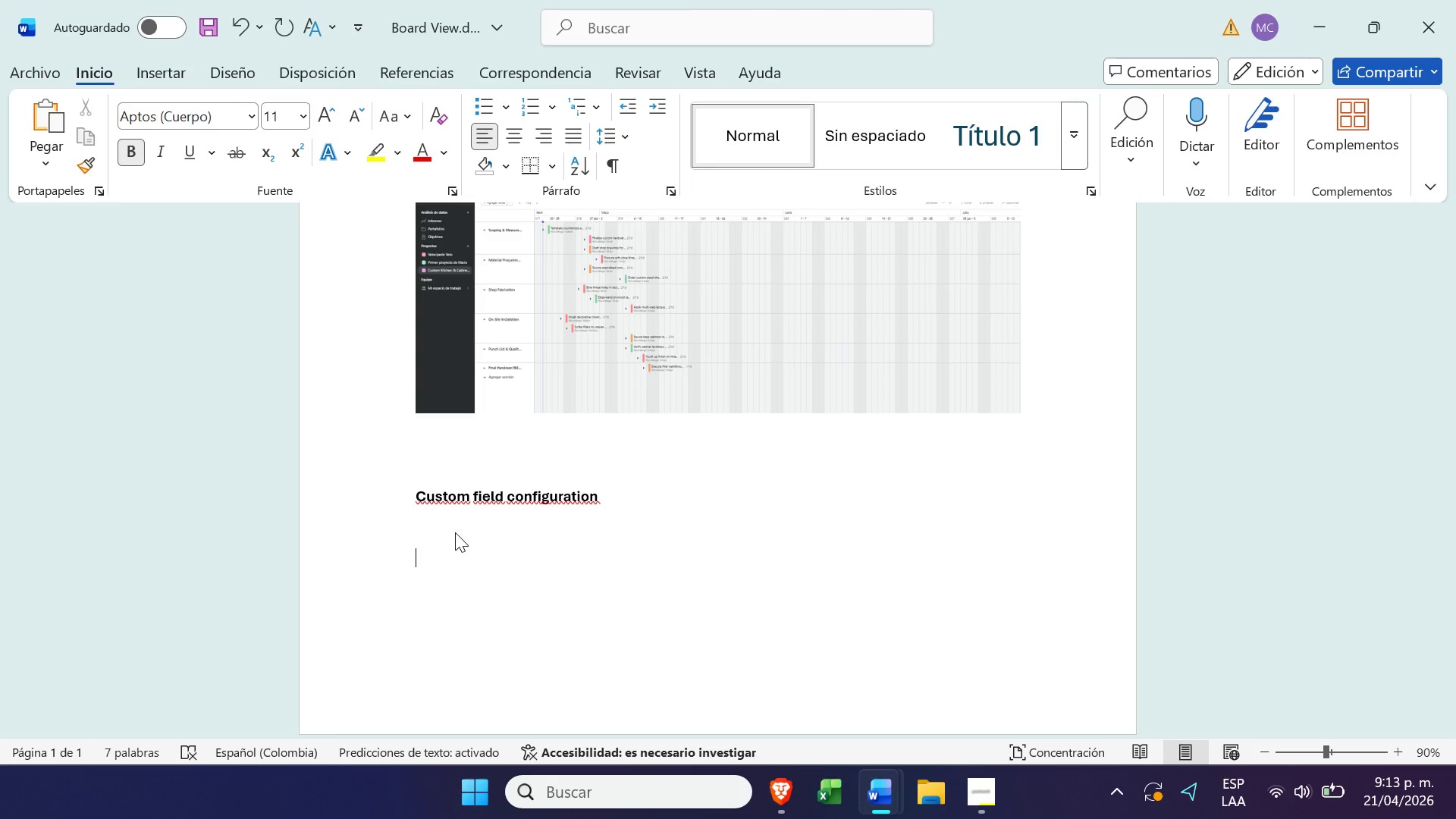 
key(Control+V)
 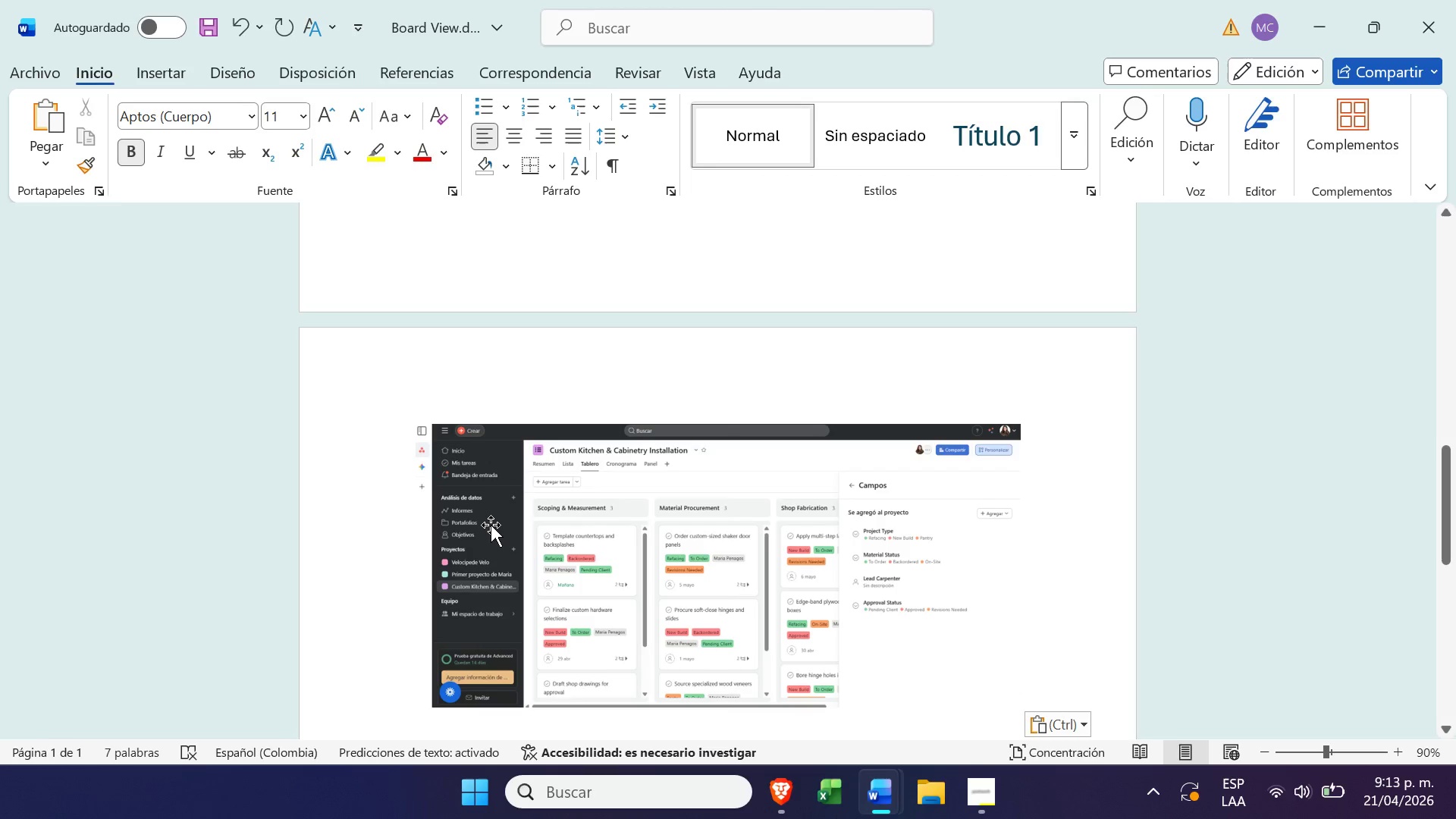 
left_click([491, 526])
 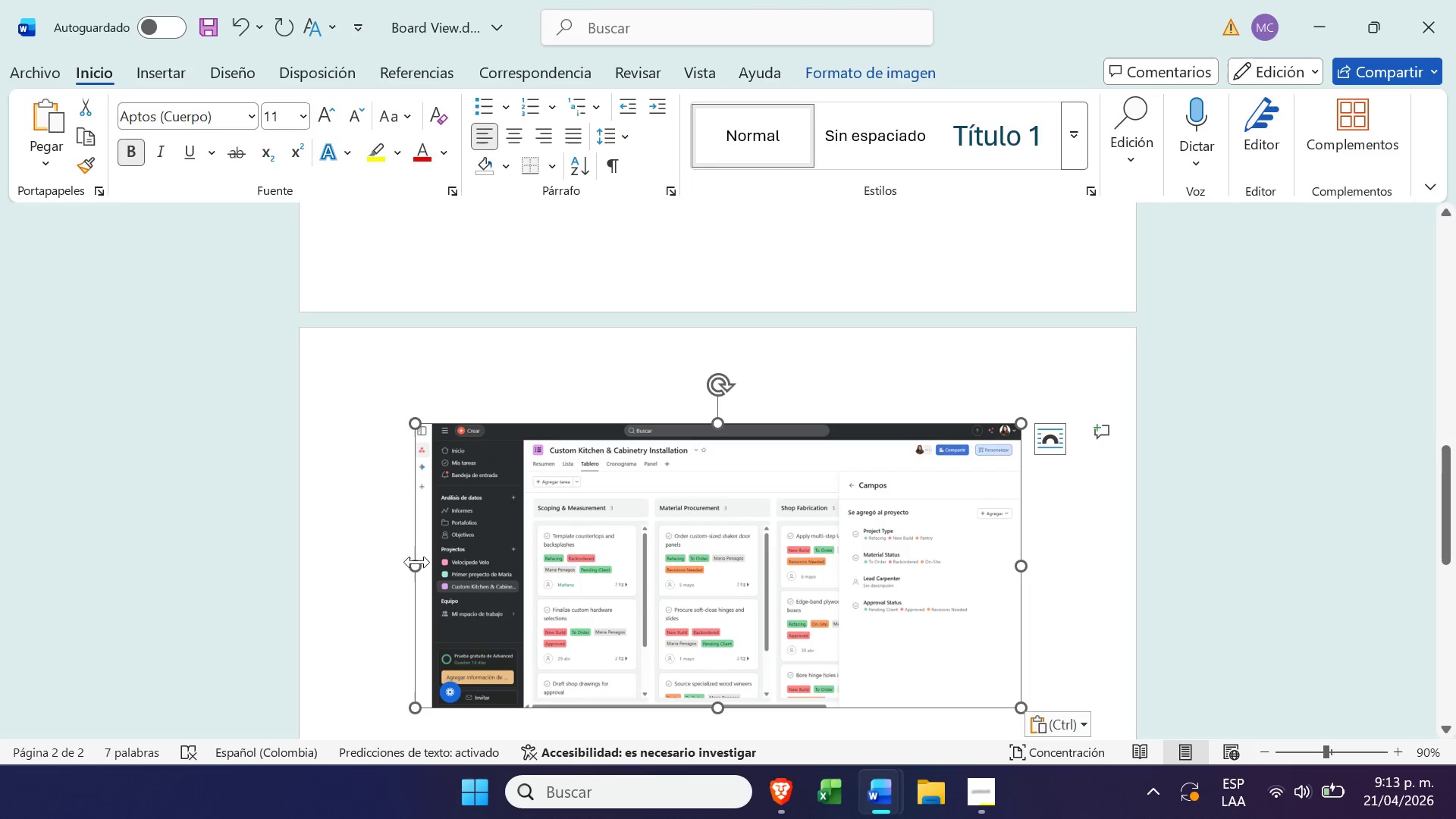 
left_click_drag(start_coordinate=[416, 563], to_coordinate=[425, 564])
 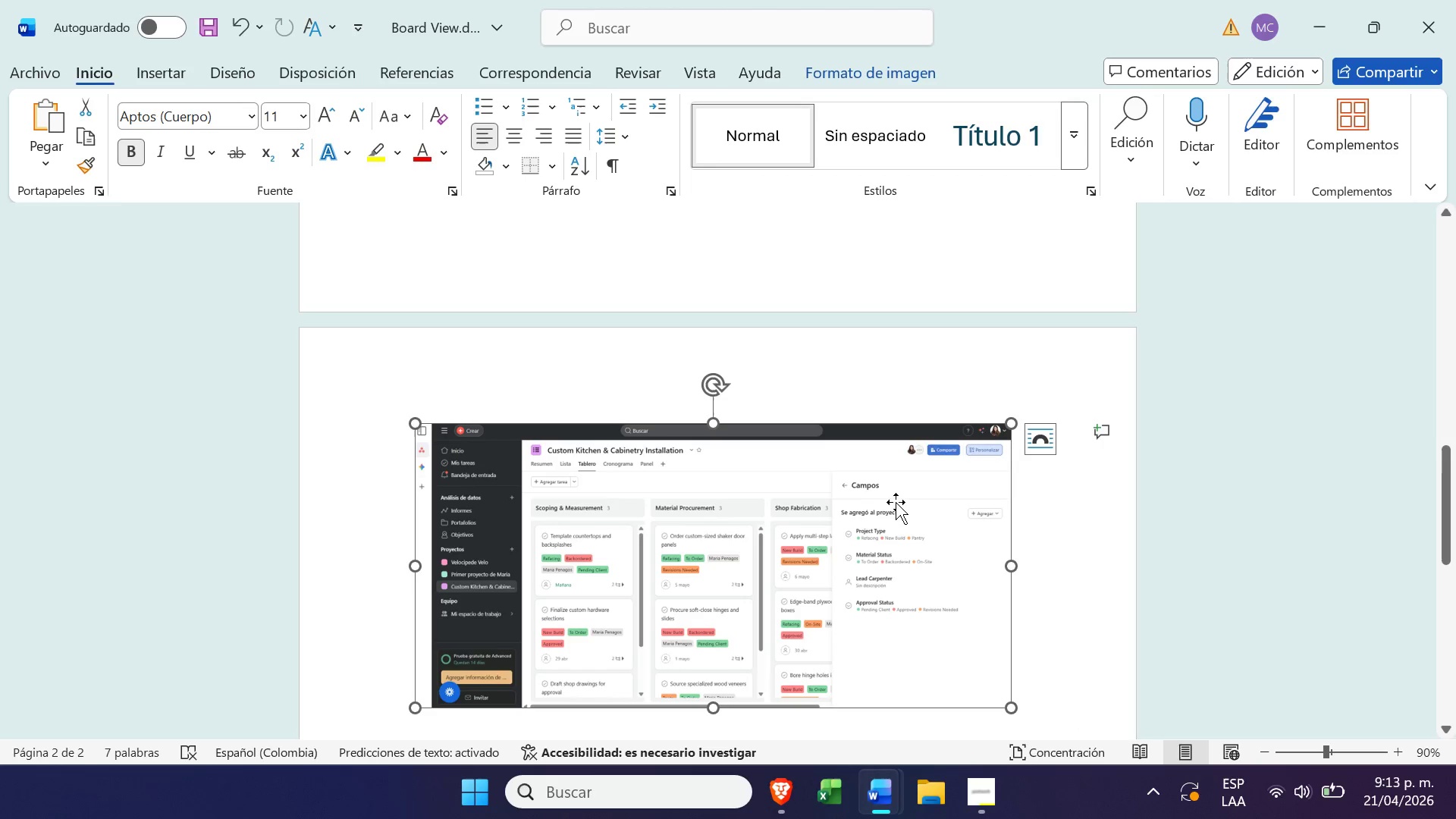 
right_click([893, 500])
 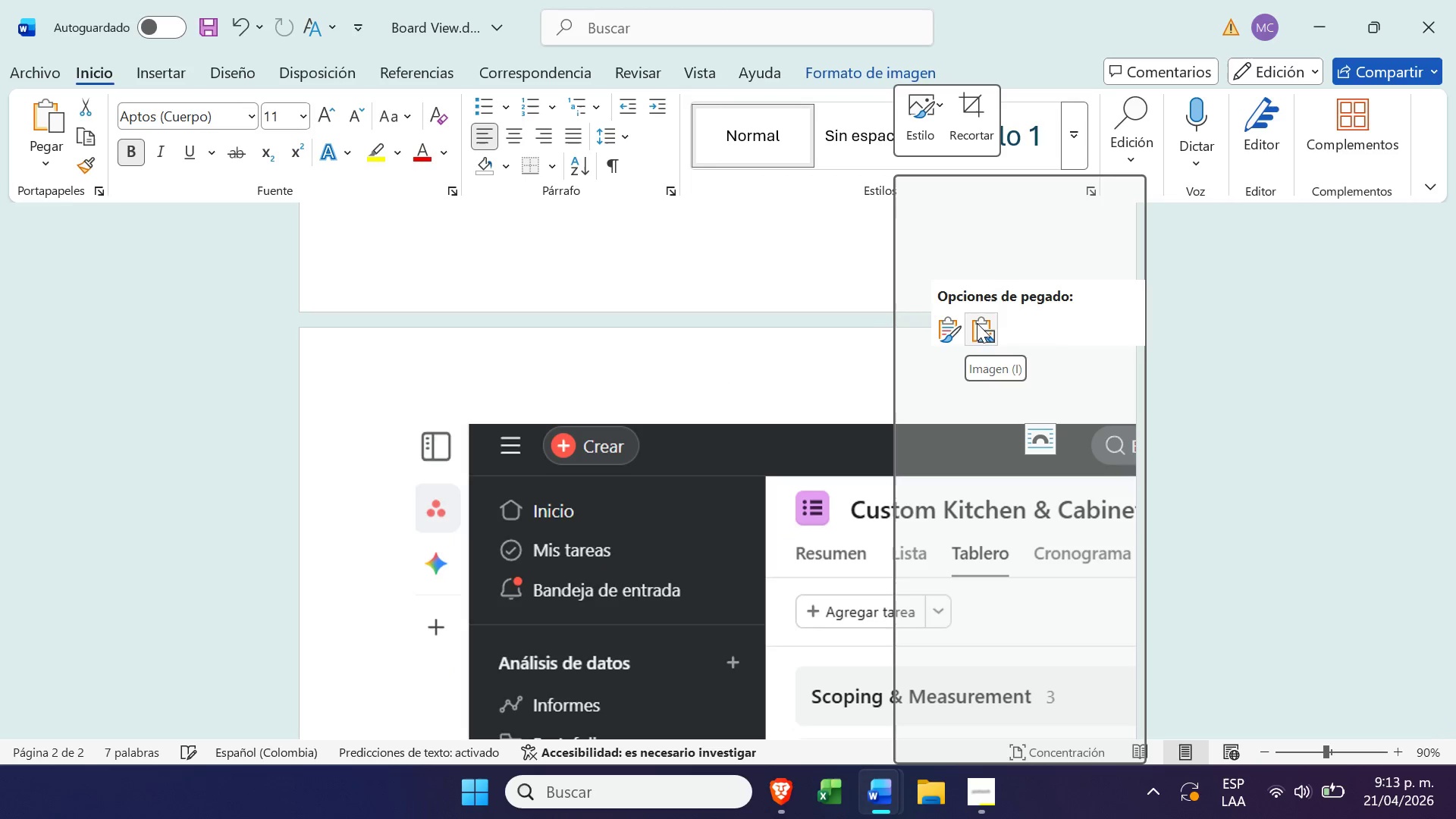 
left_click([969, 125])
 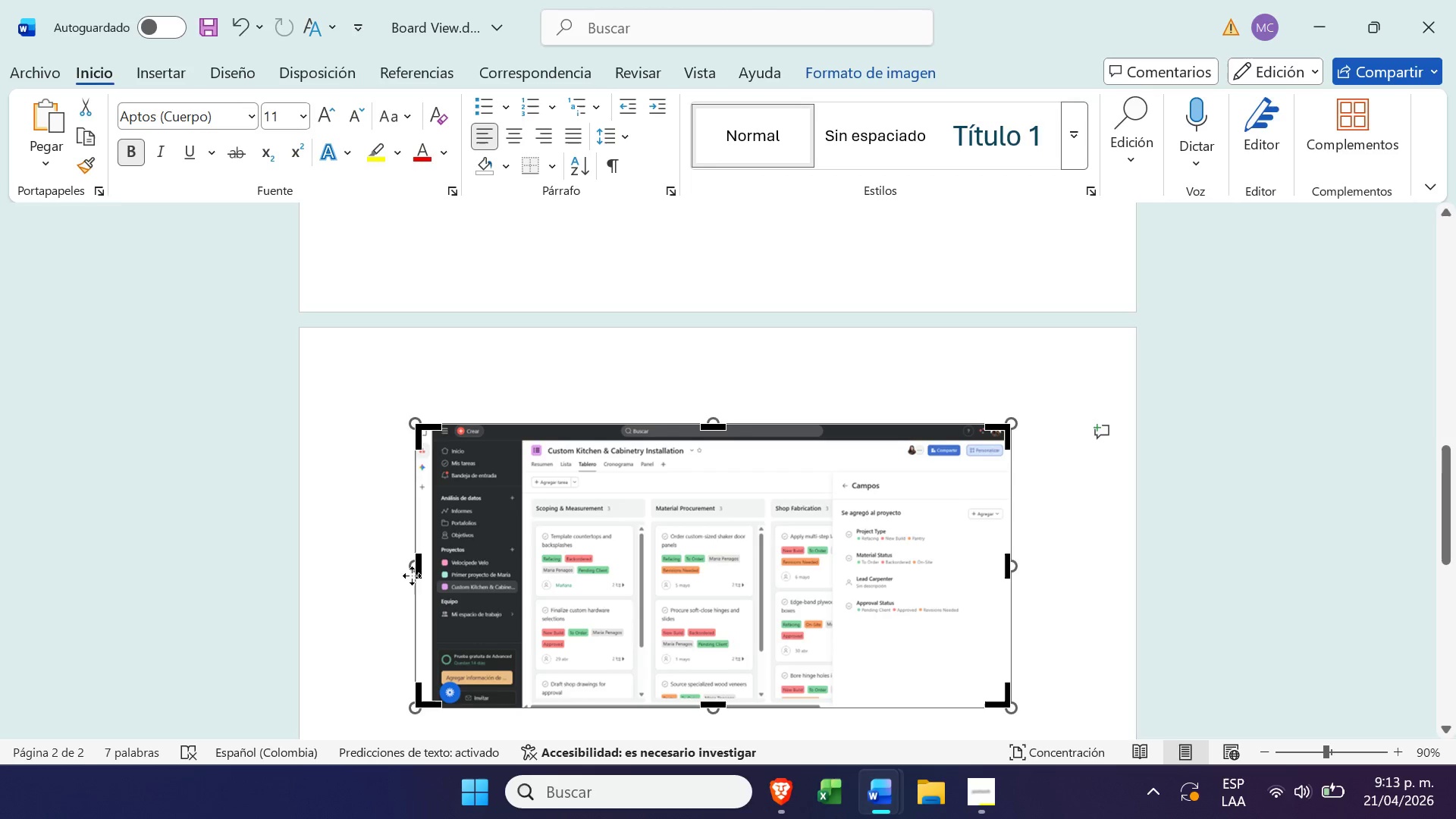 
left_click_drag(start_coordinate=[419, 570], to_coordinate=[804, 549])
 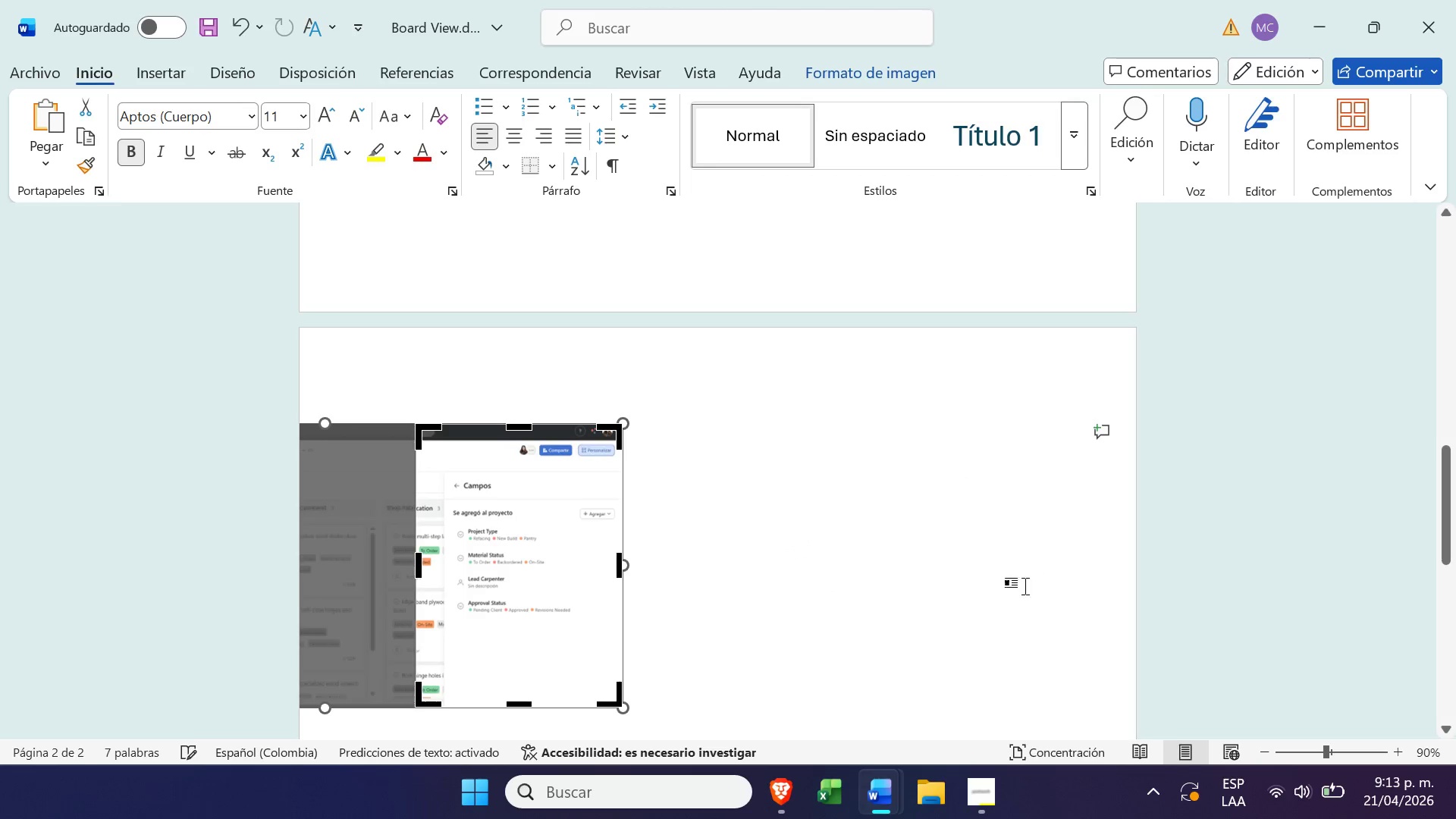 
scroll: coordinate [631, 654], scroll_direction: up, amount: 2.0
 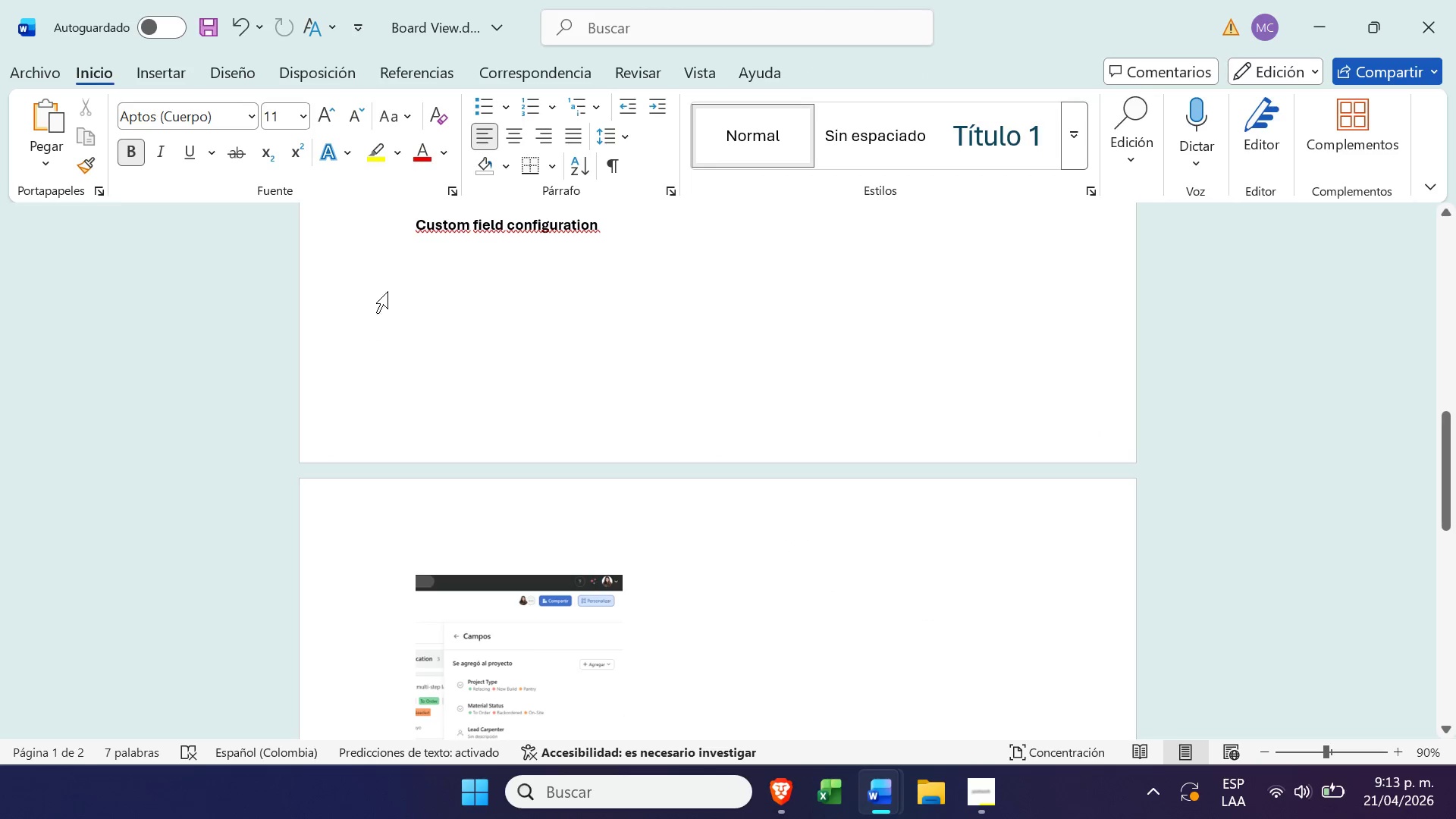 
left_click([930, 612])
 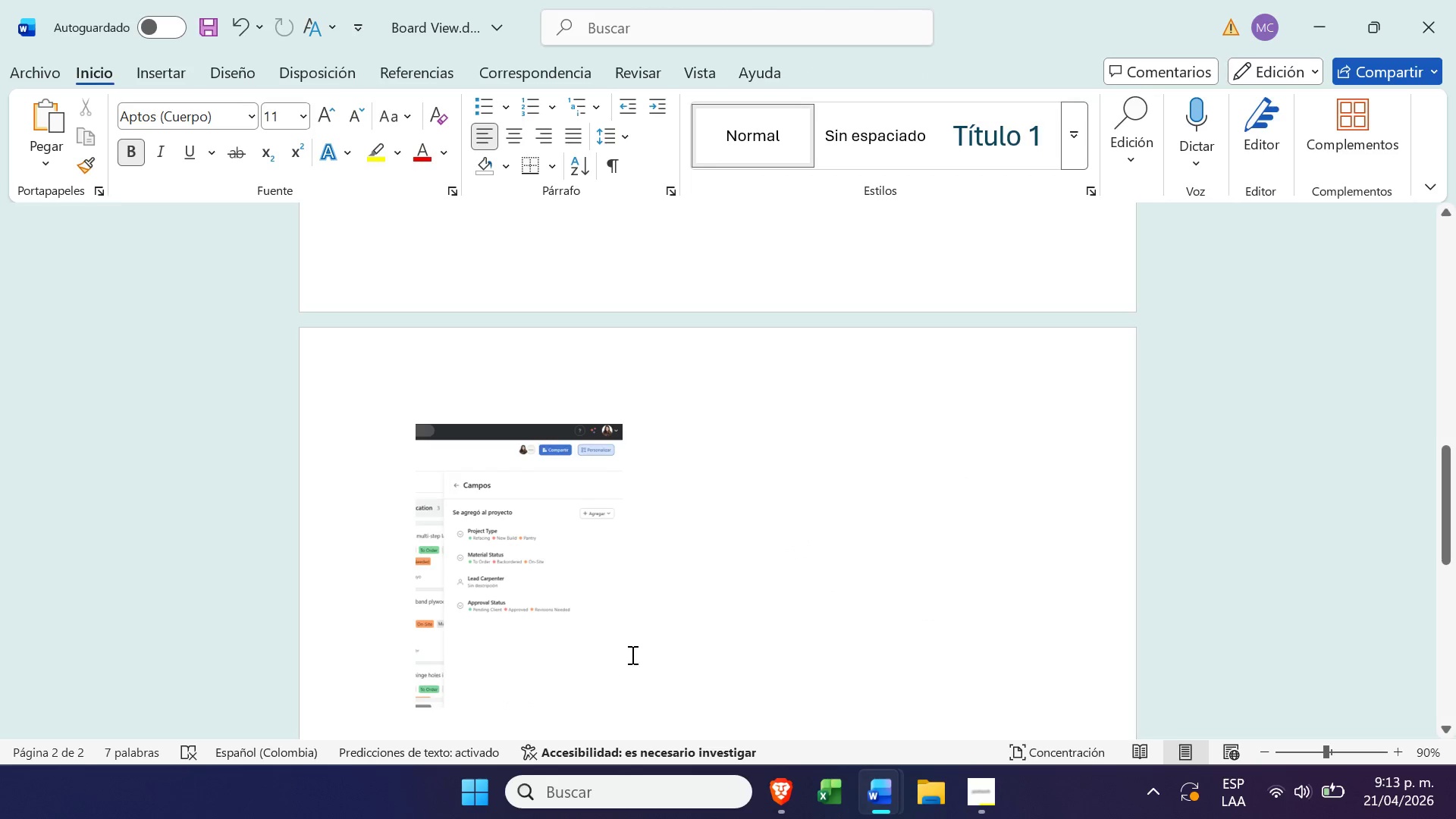 
left_click([415, 226])
 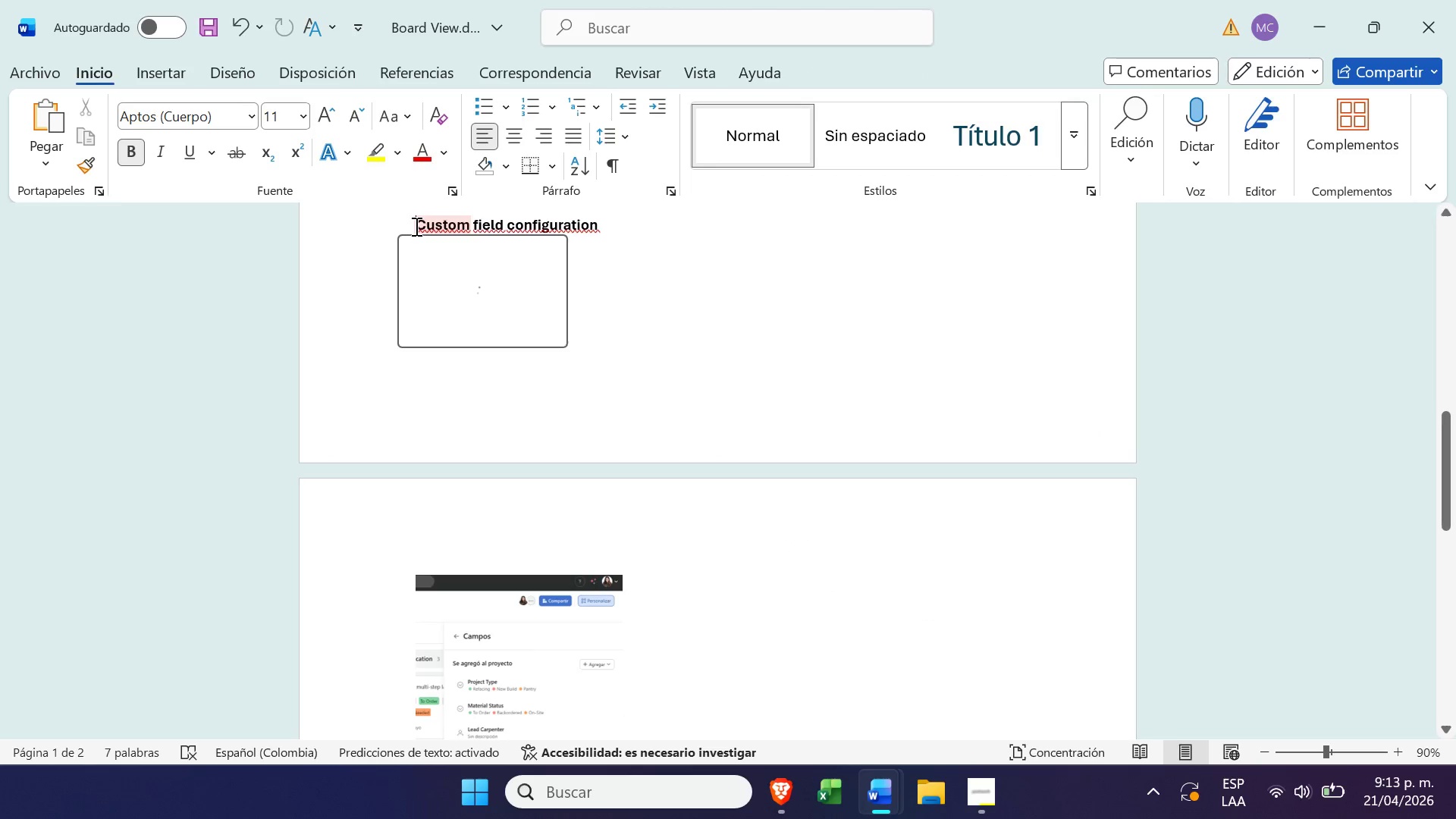 
key(Enter)
 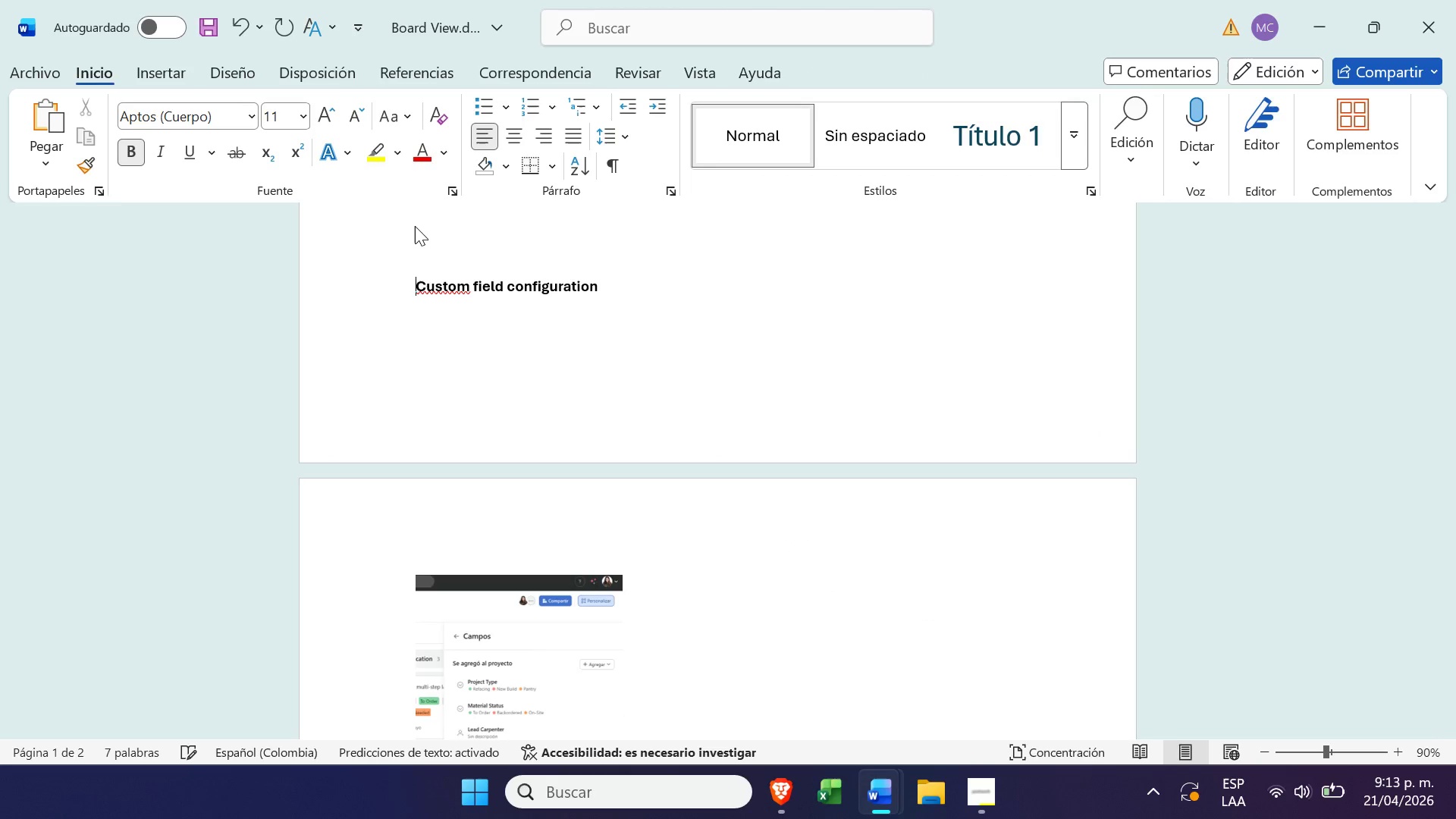 
key(Enter)
 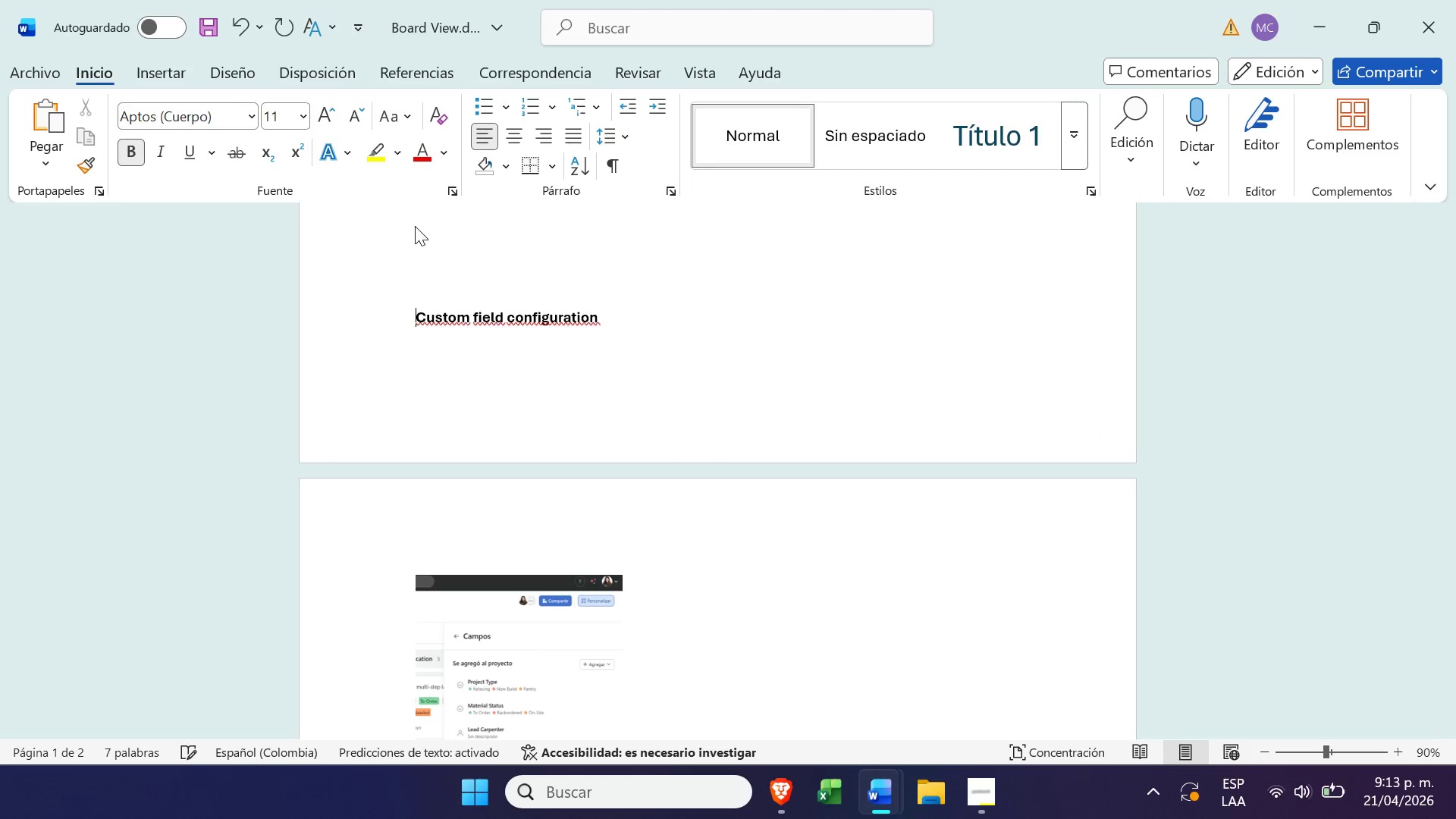 
key(Enter)
 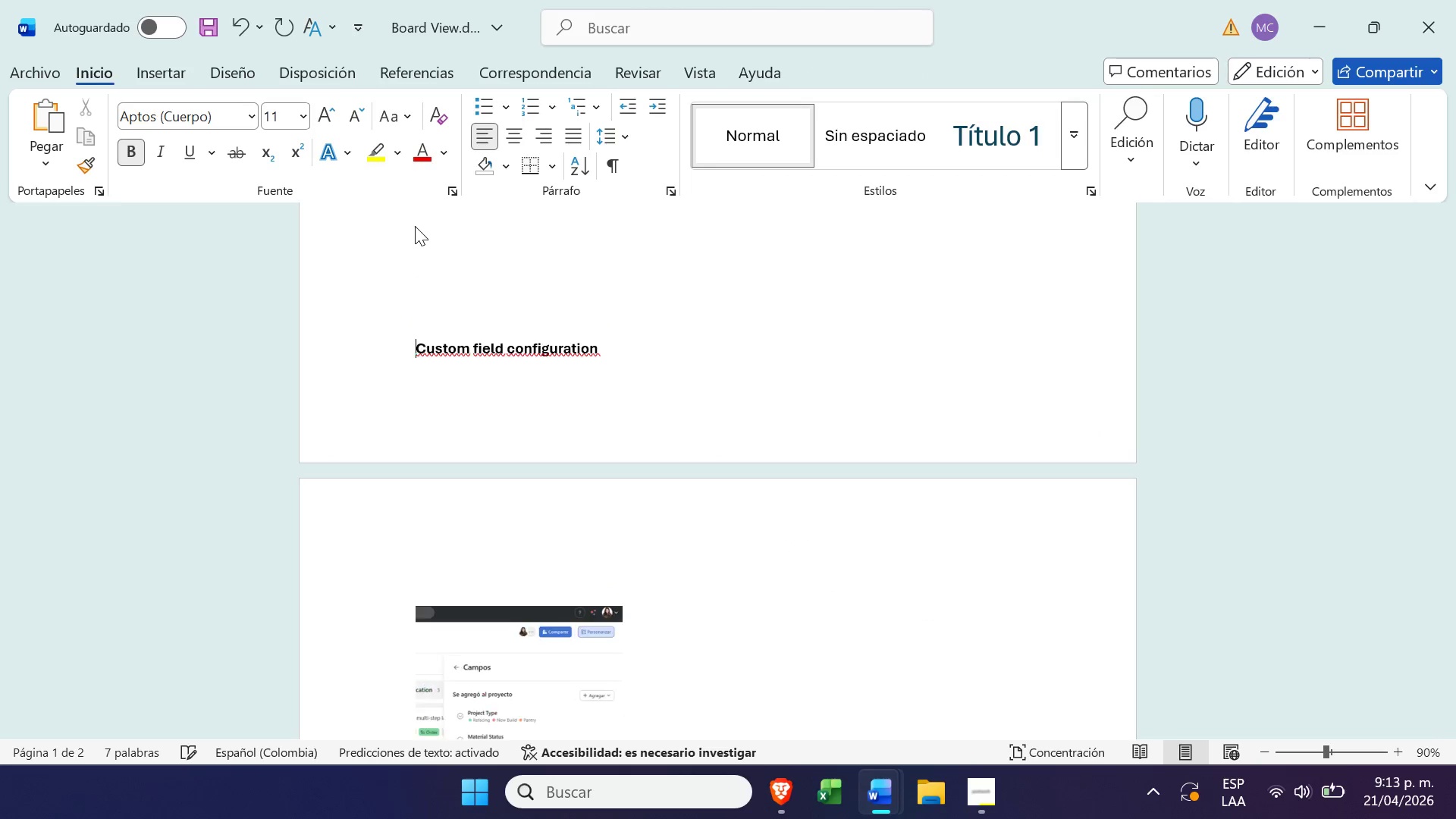 
key(Enter)
 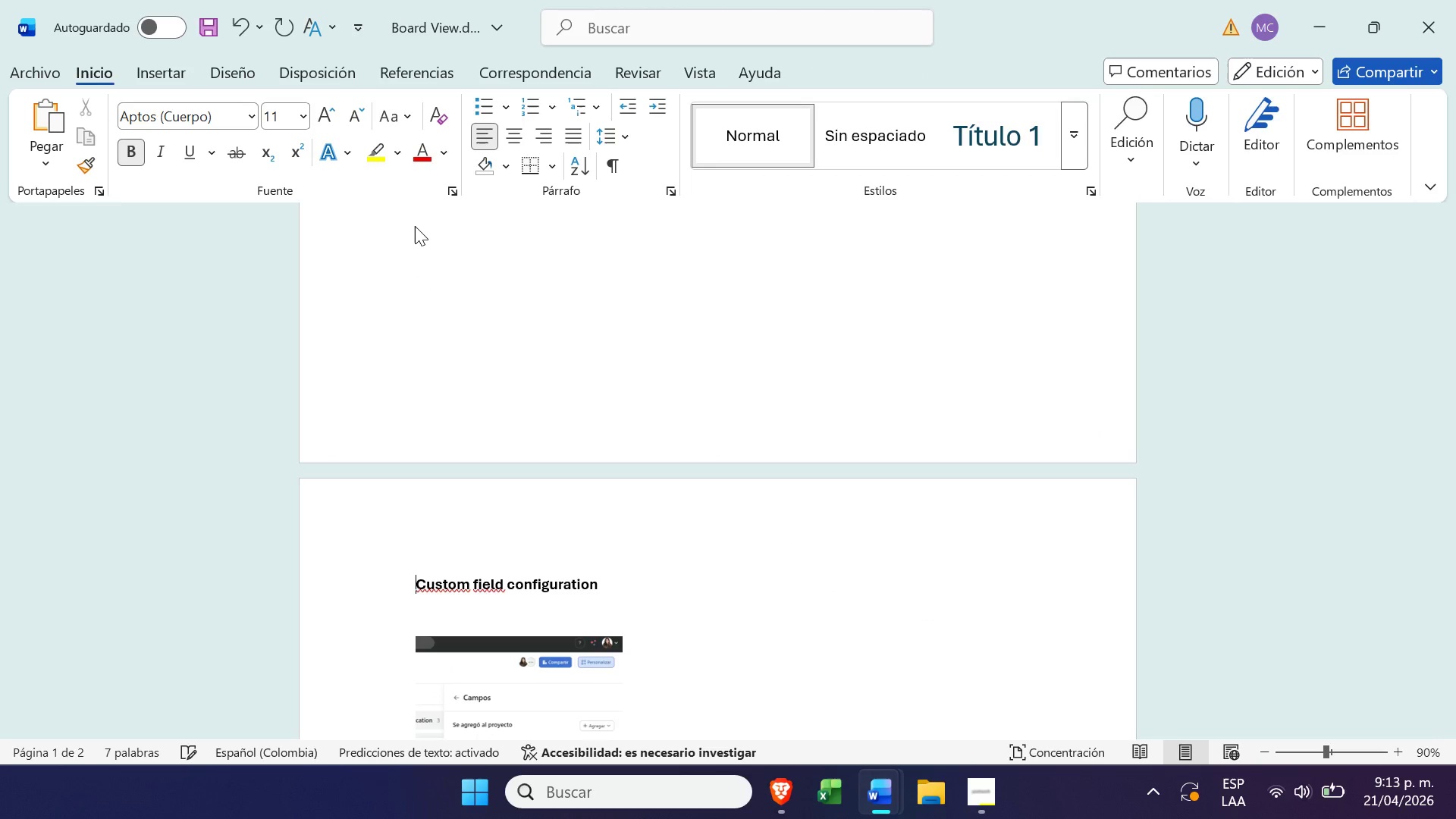 
key(Enter)
 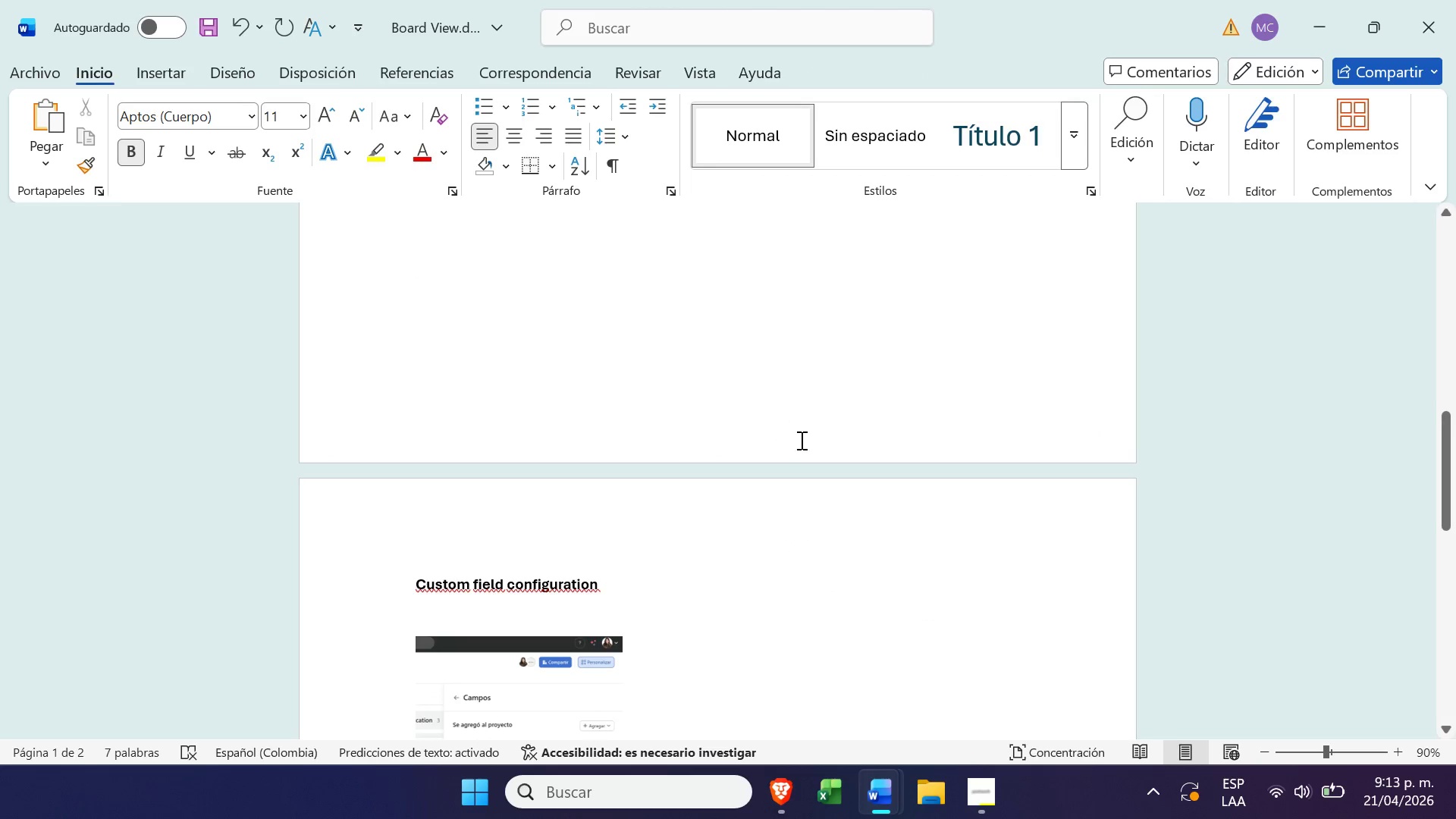 
left_click([912, 546])
 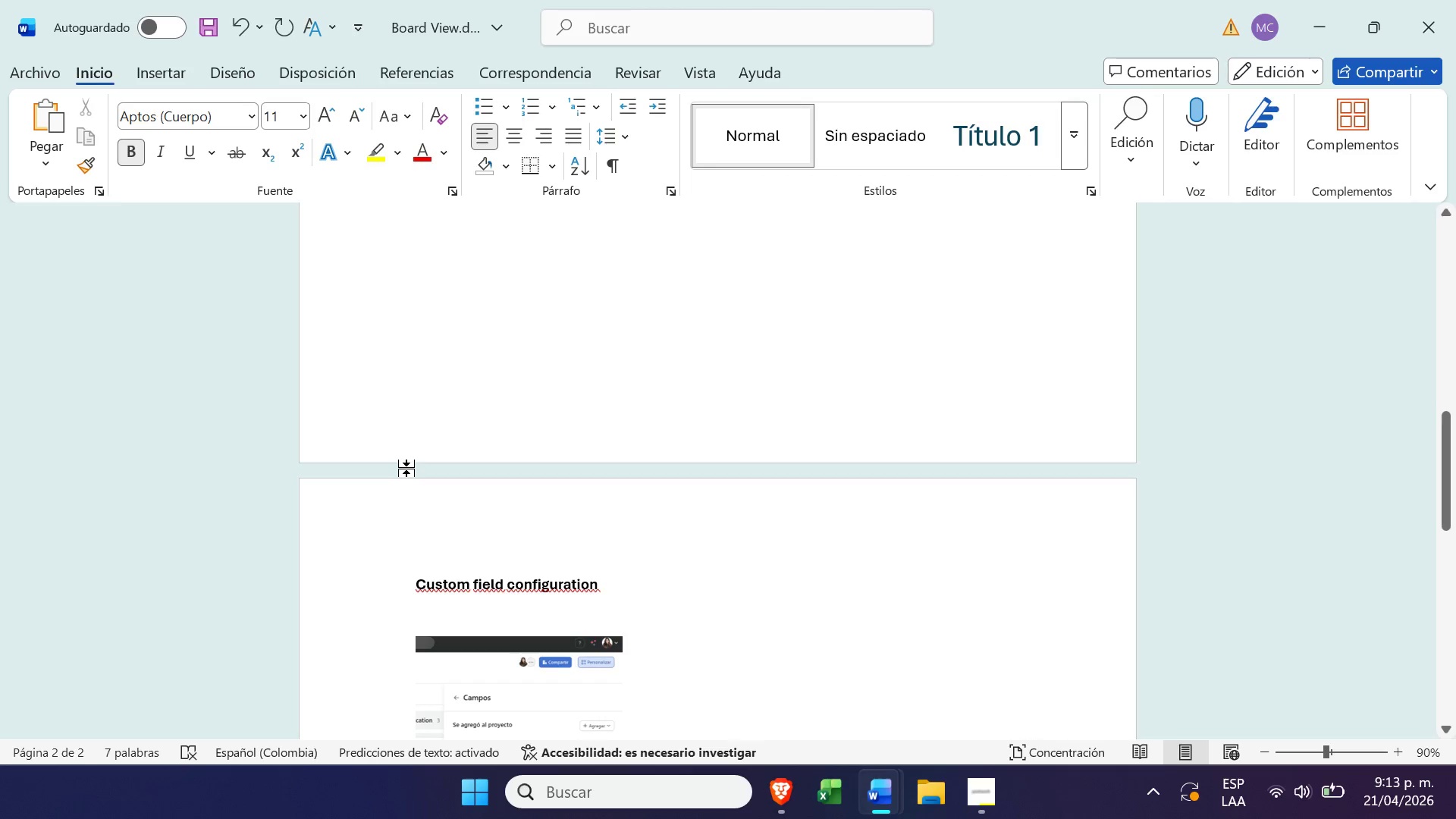 
double_click([211, 25])
 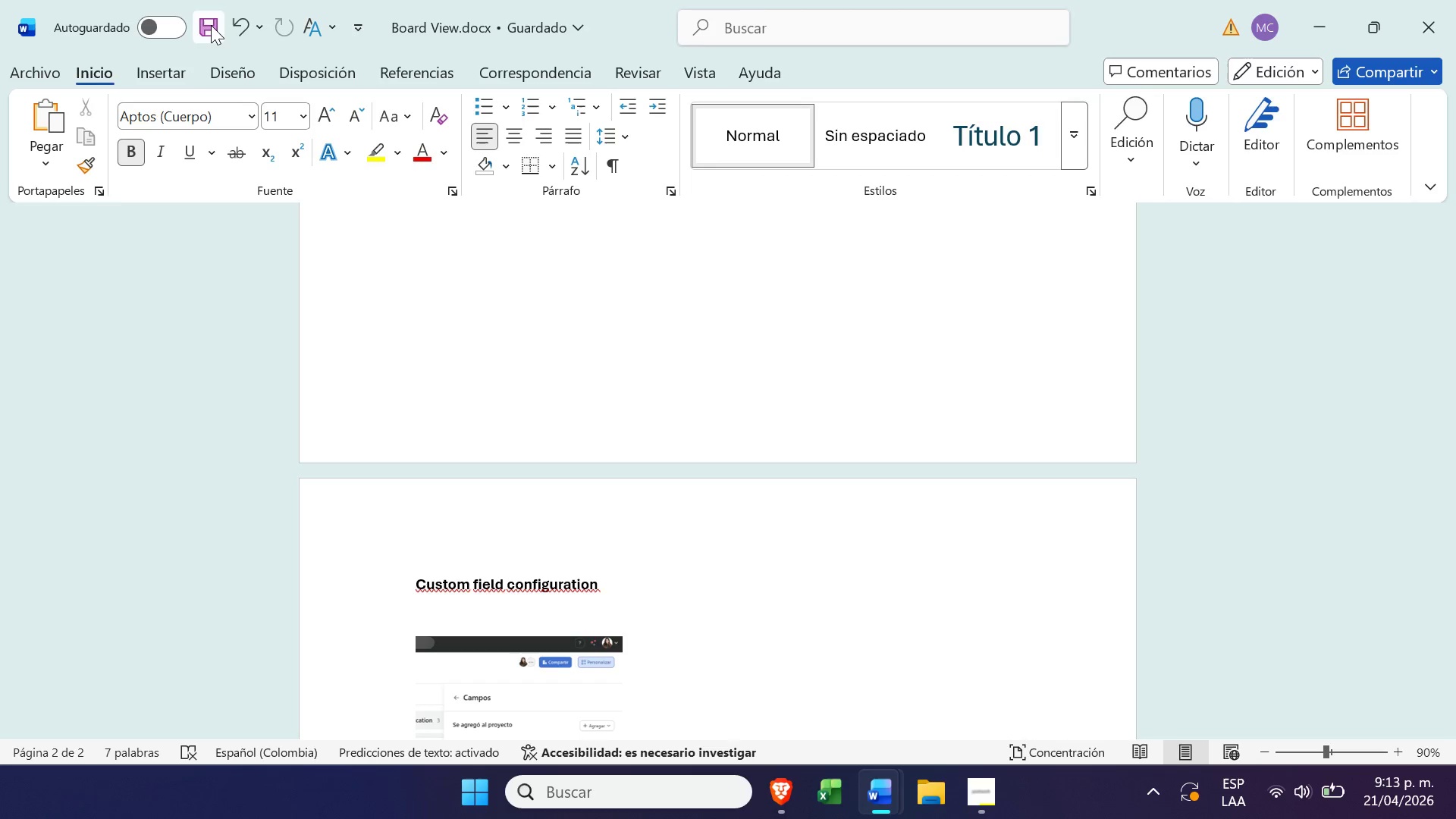 
triple_click([211, 25])
 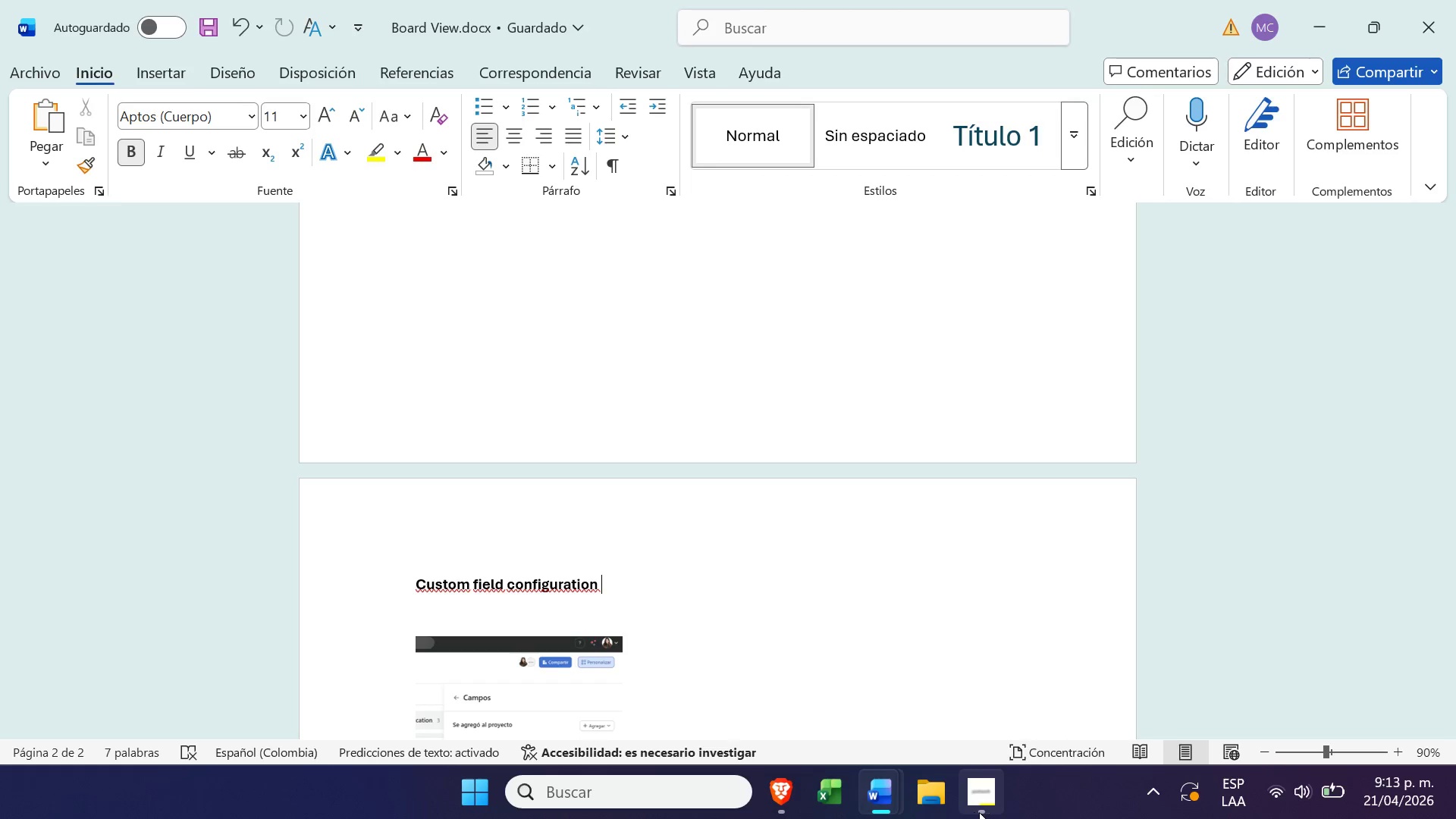 
left_click([978, 810])
 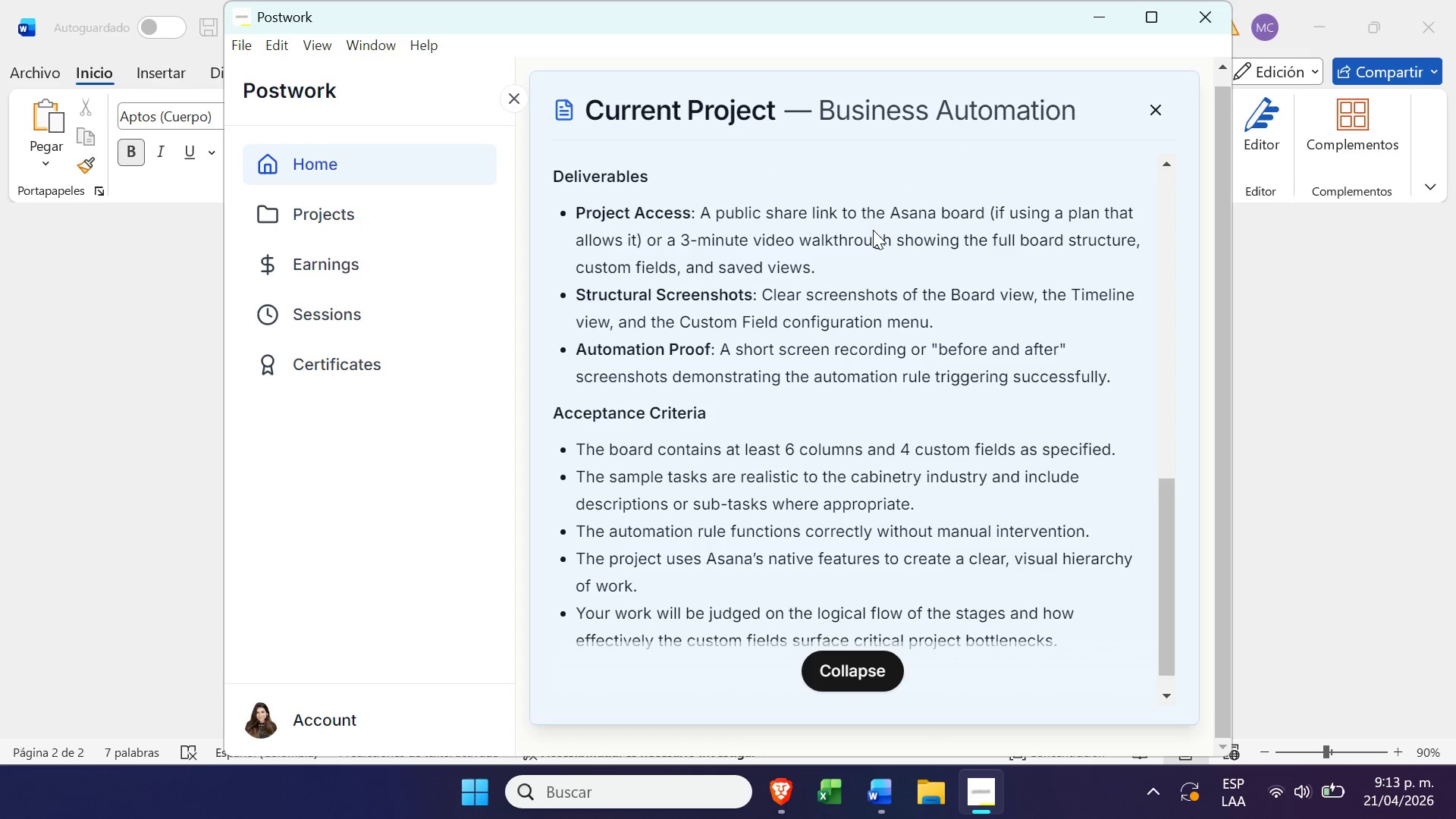 
wait(6.78)
 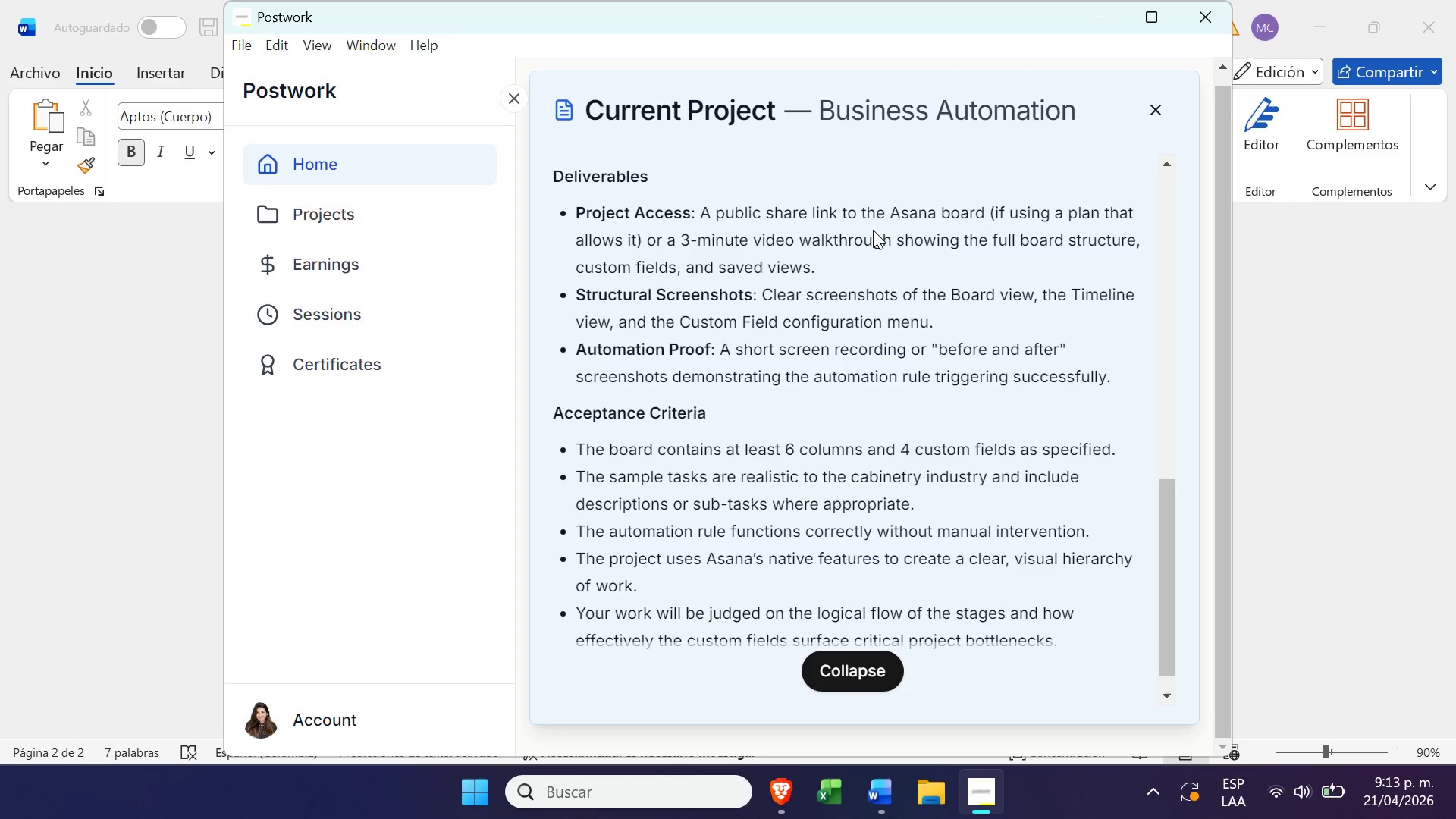 
left_click([1338, 553])
 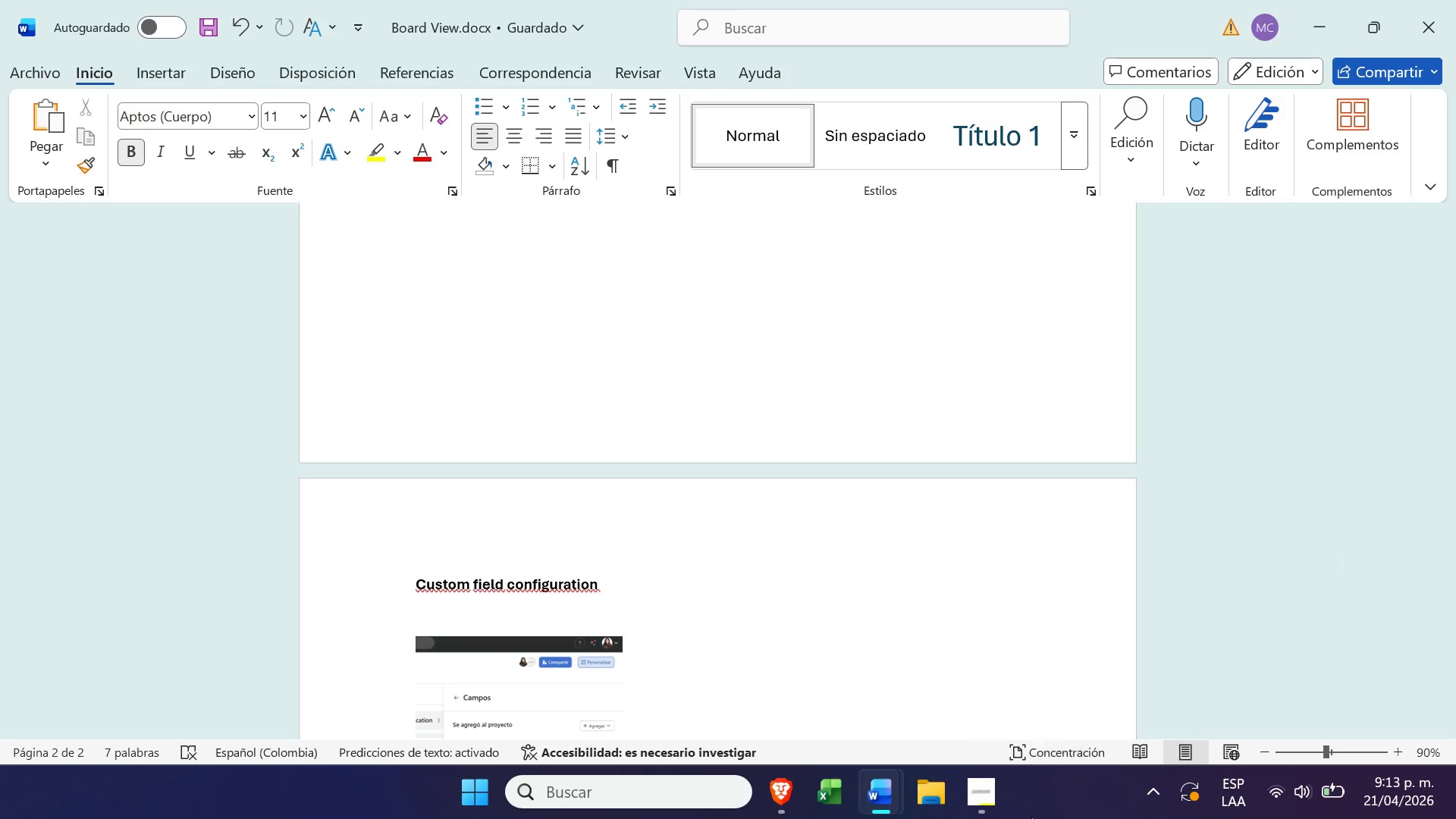 
left_click([989, 812])